 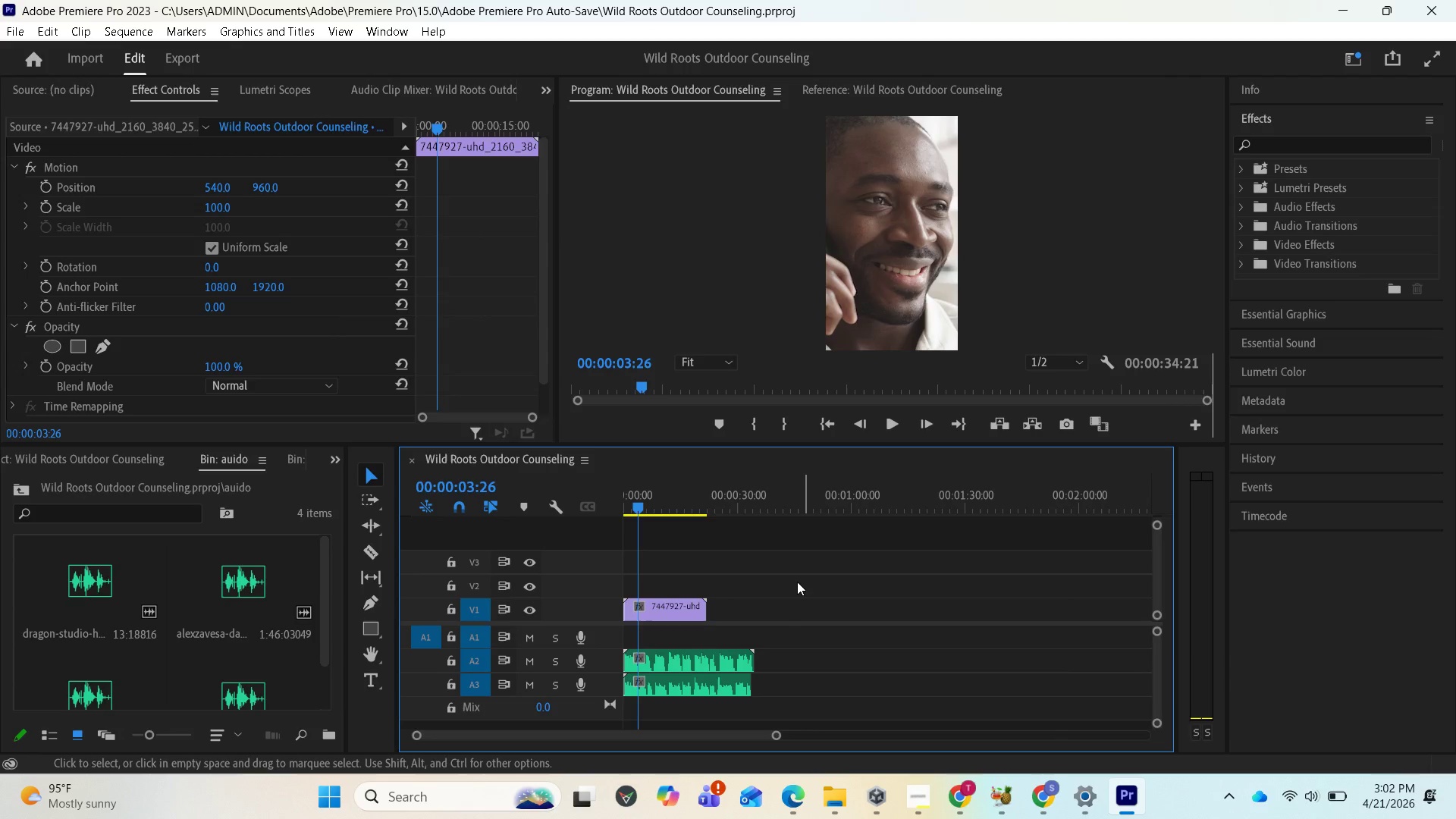 
left_click([670, 603])
 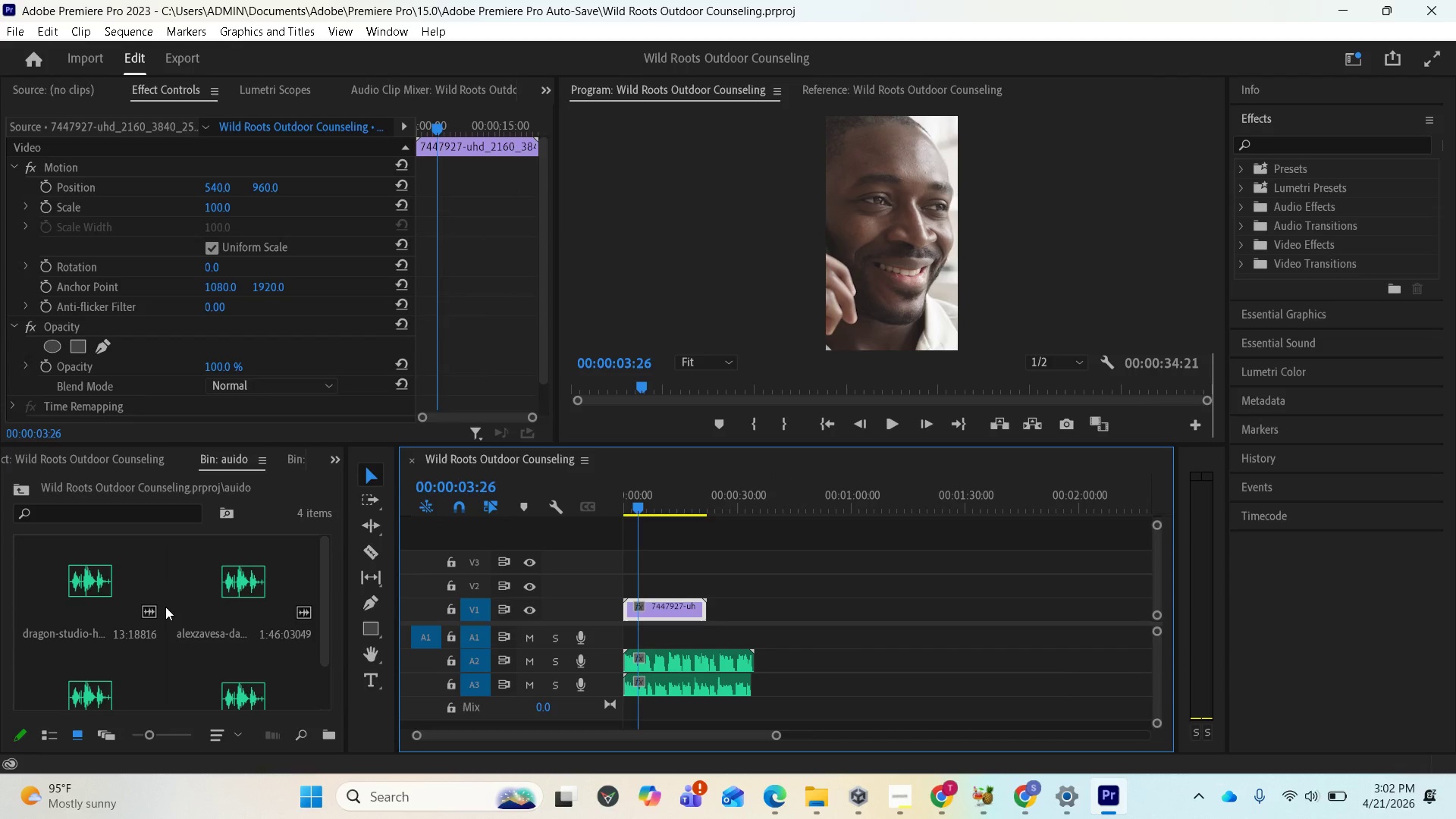 
scroll: coordinate [141, 560], scroll_direction: up, amount: 4.0
 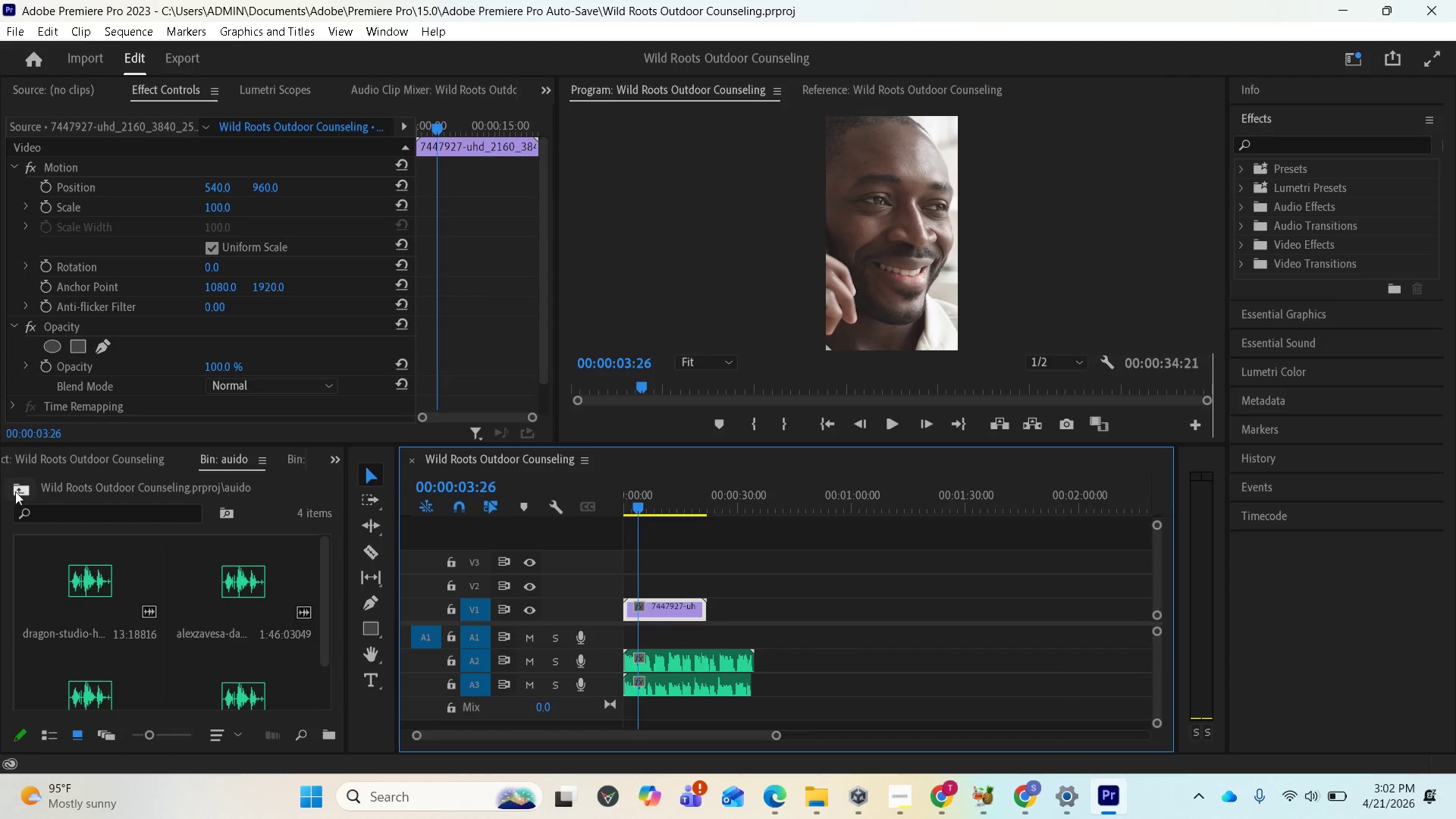 
left_click([17, 488])
 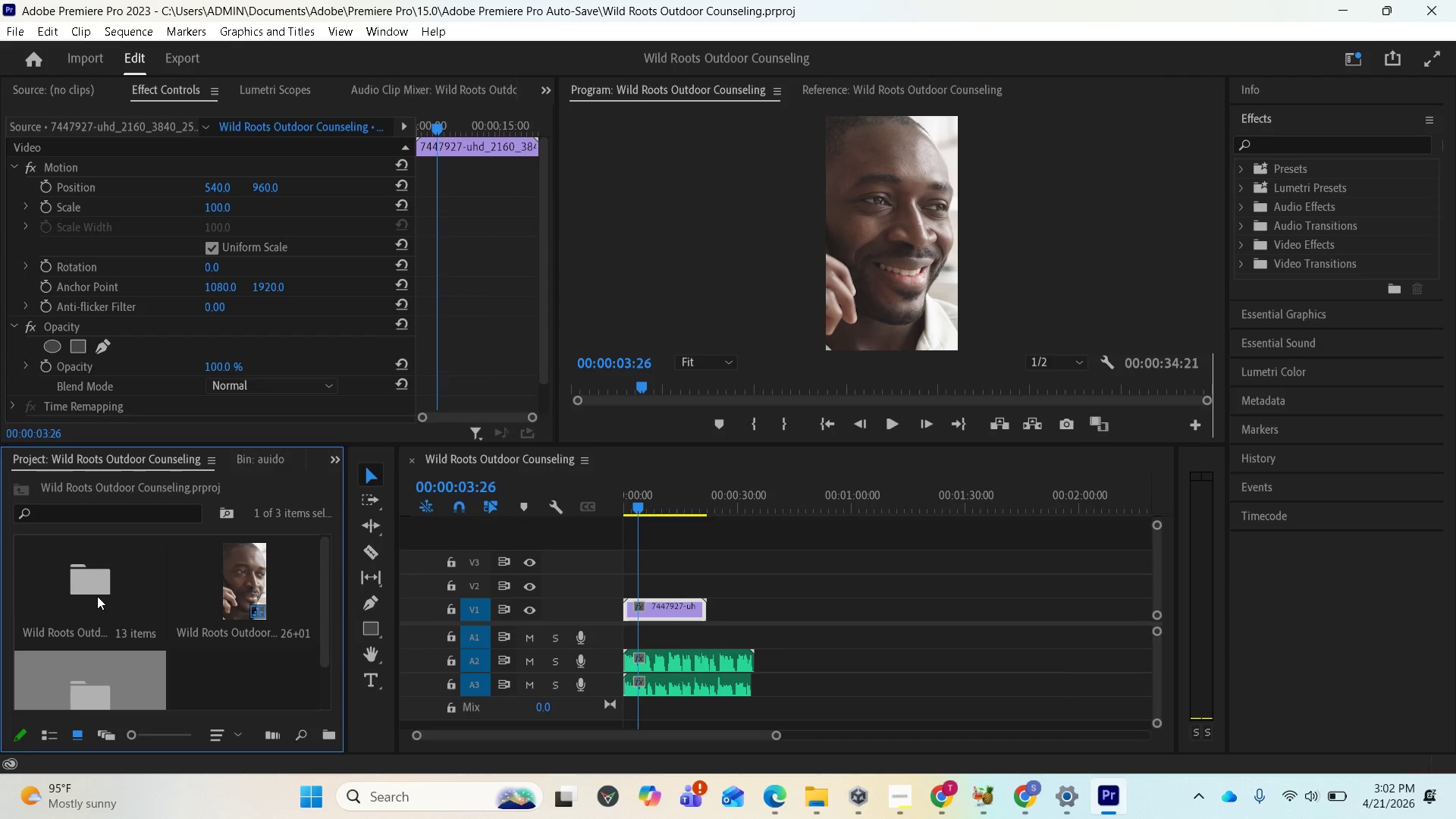 
scroll: coordinate [97, 596], scroll_direction: up, amount: 1.0
 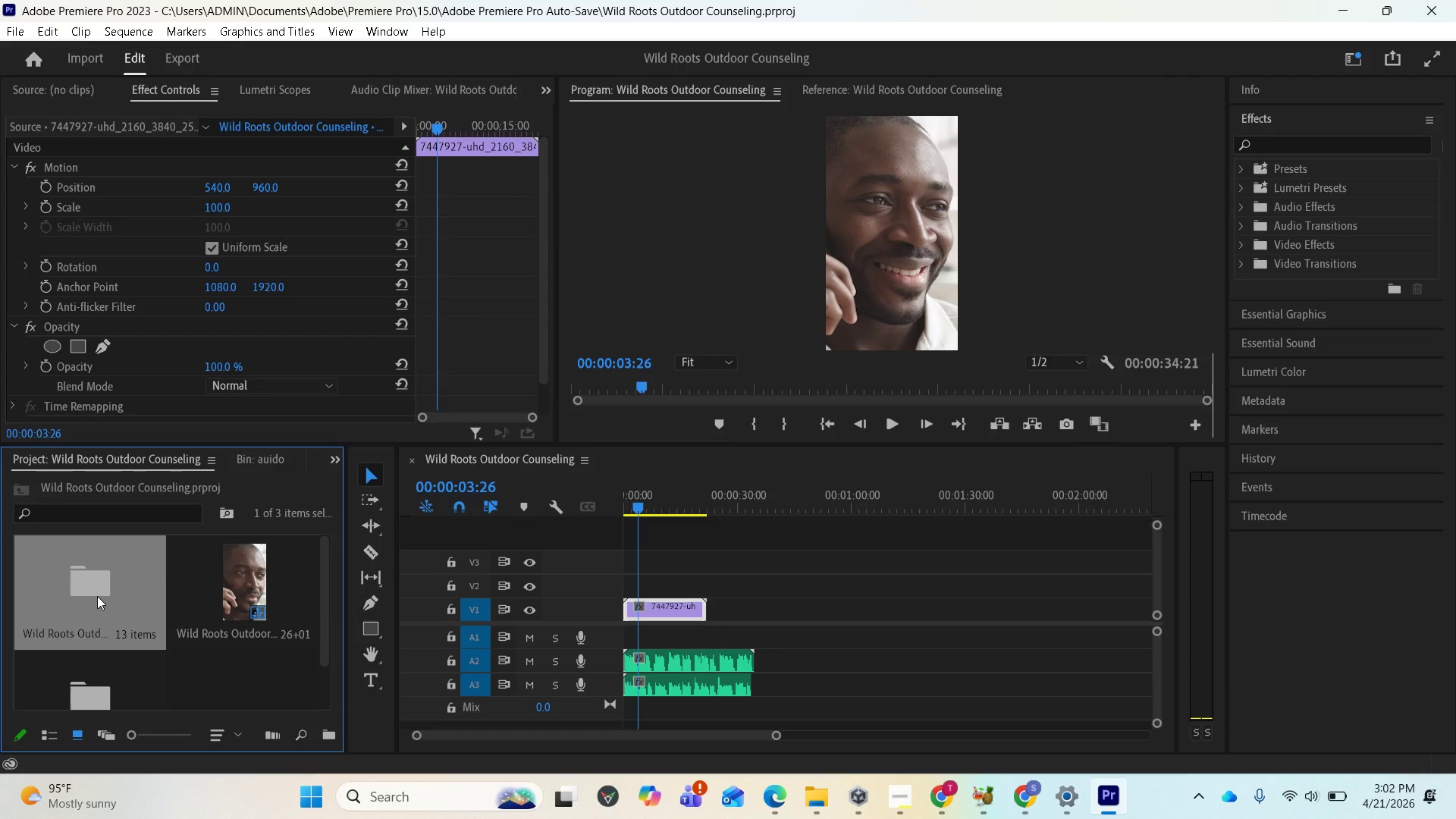 
double_click([97, 596])
 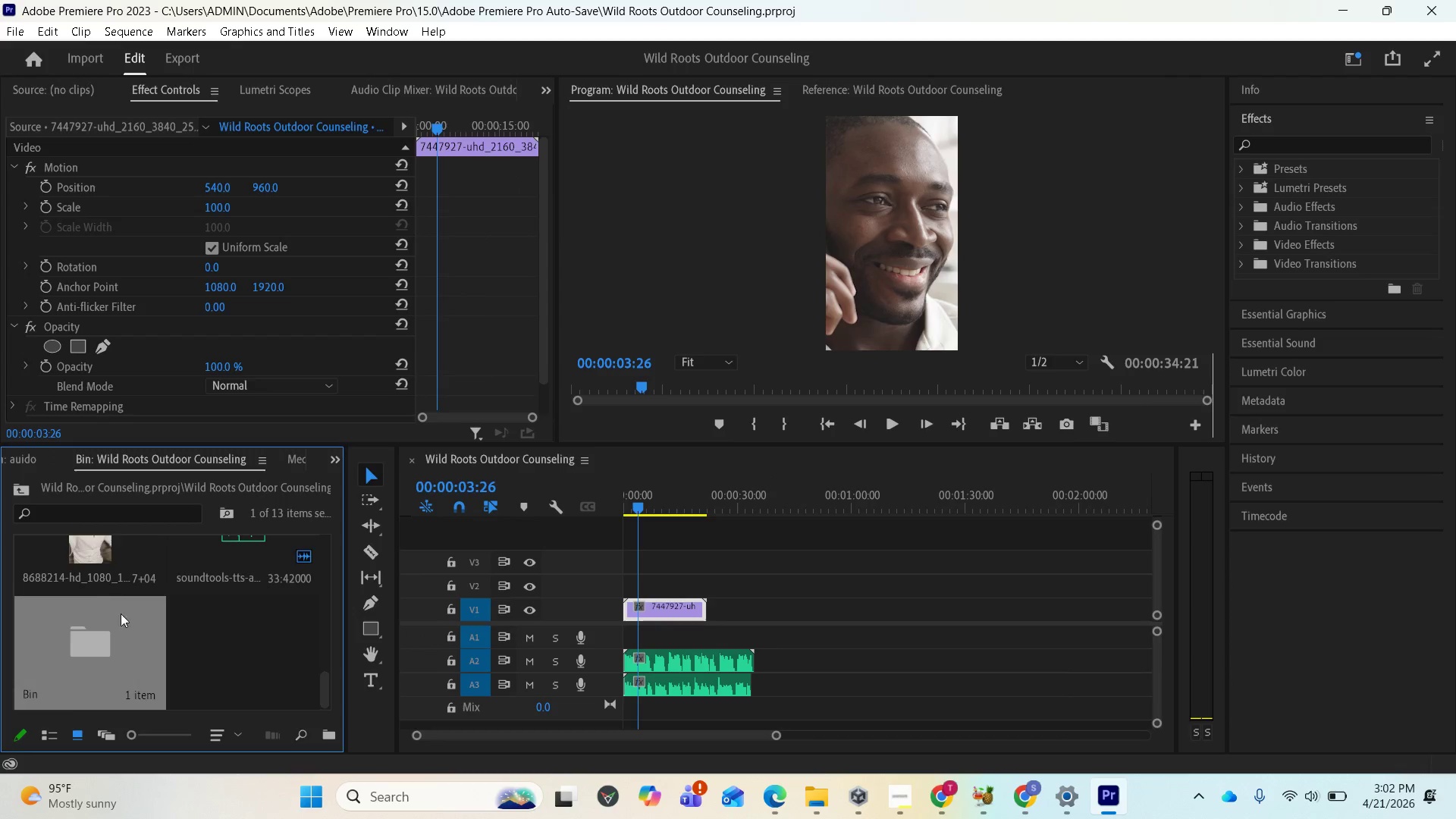 
scroll: coordinate [149, 617], scroll_direction: up, amount: 2.0
 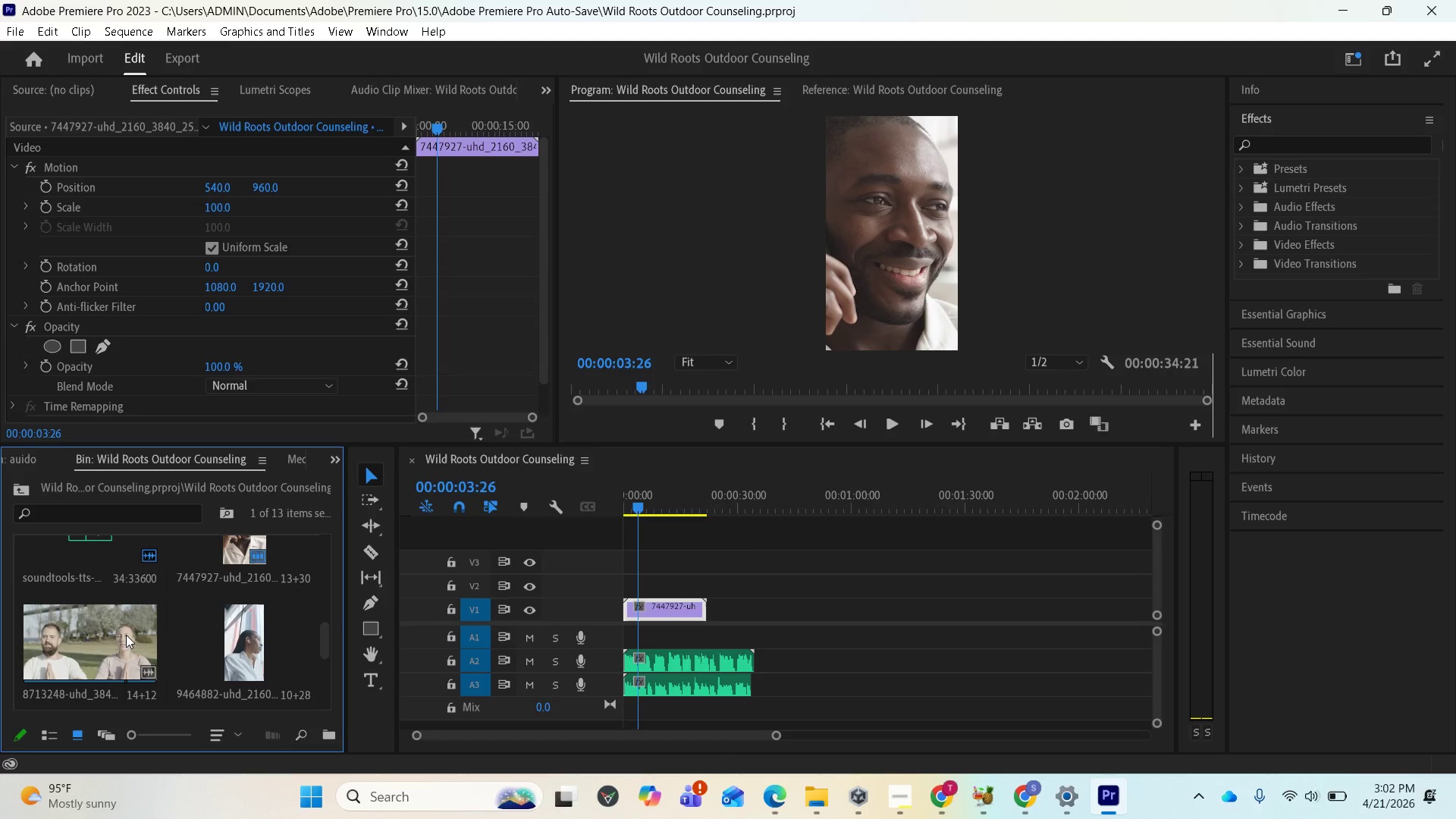 